 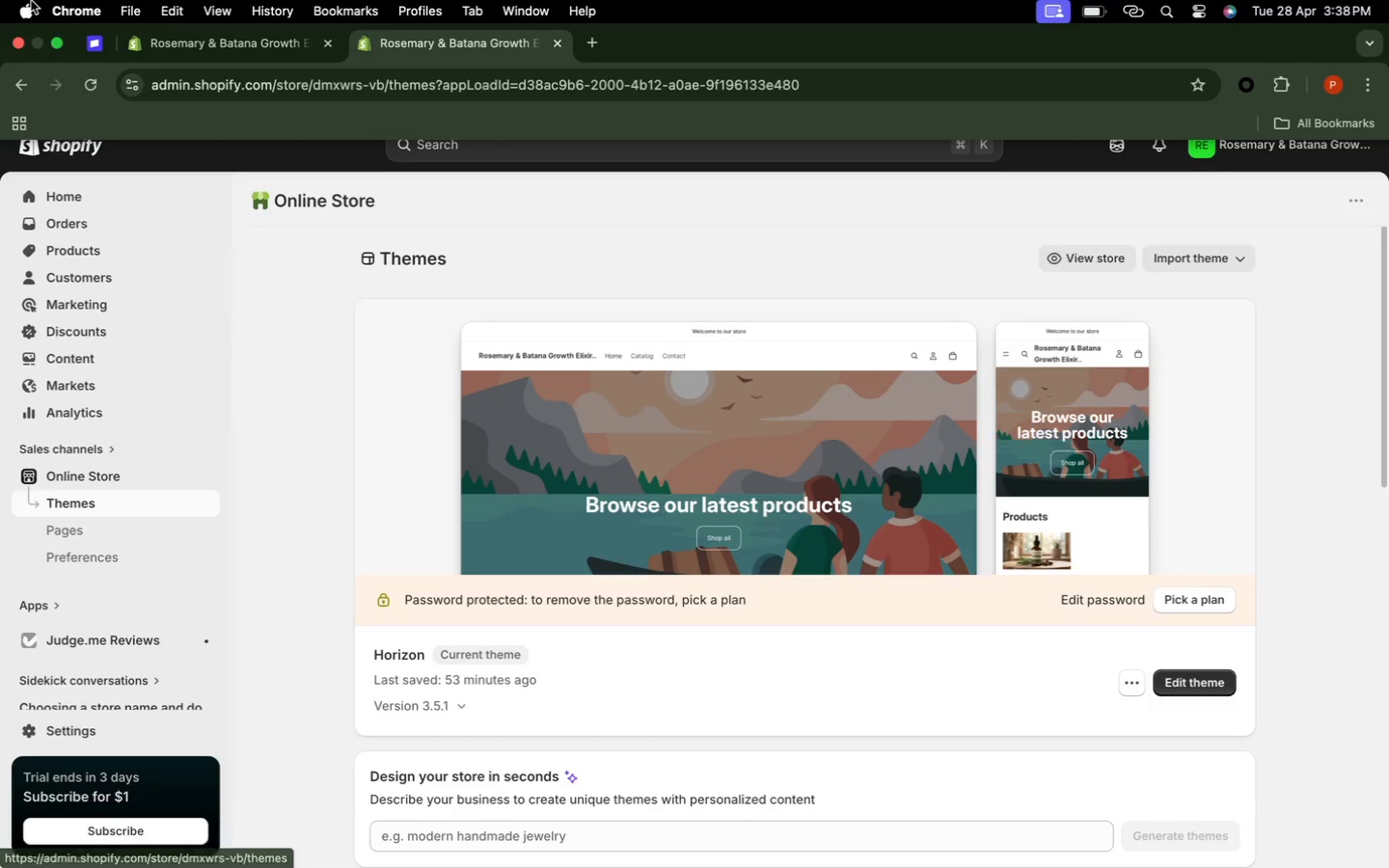 
left_click([113, 248])
 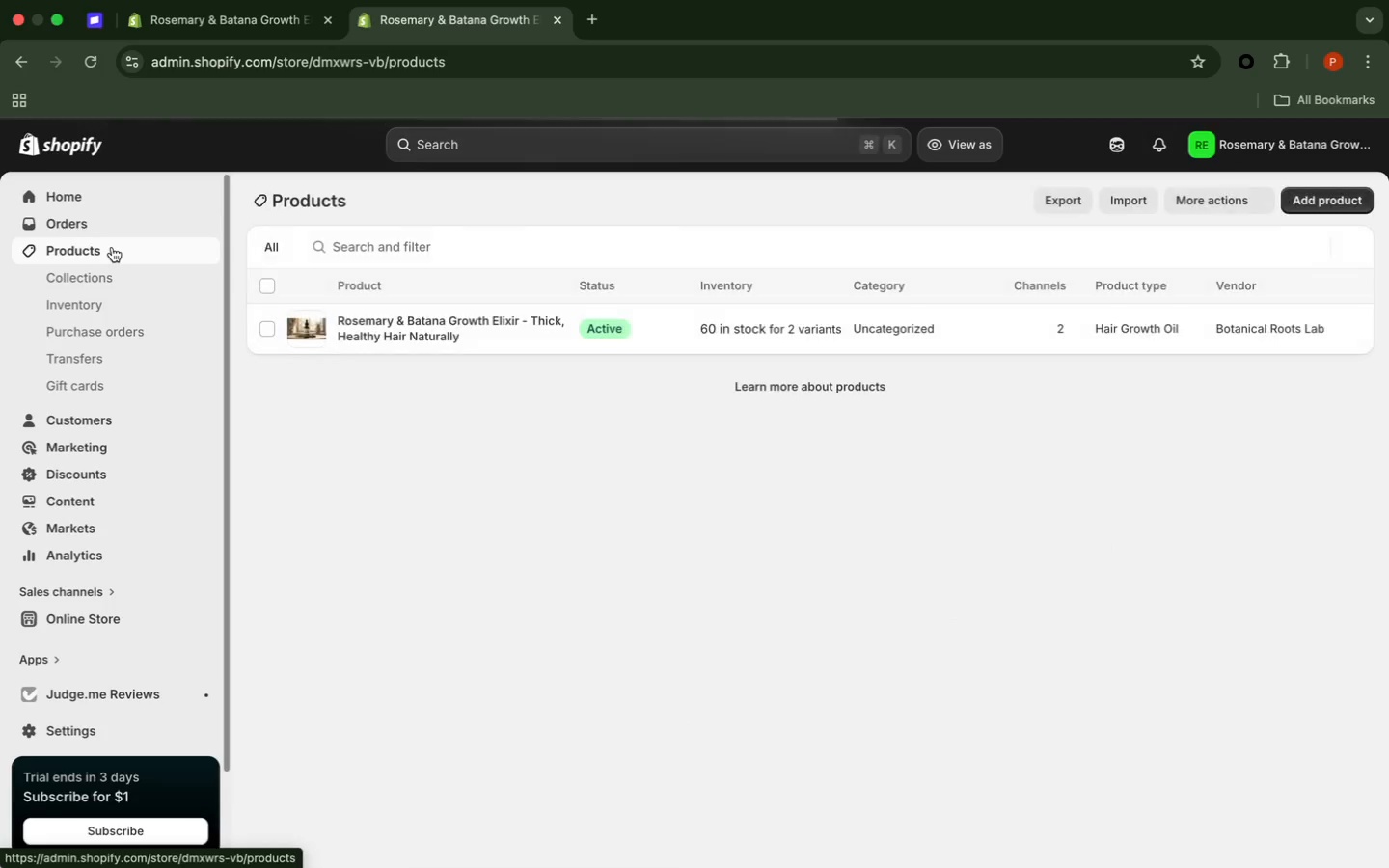 
mouse_move([123, 296])
 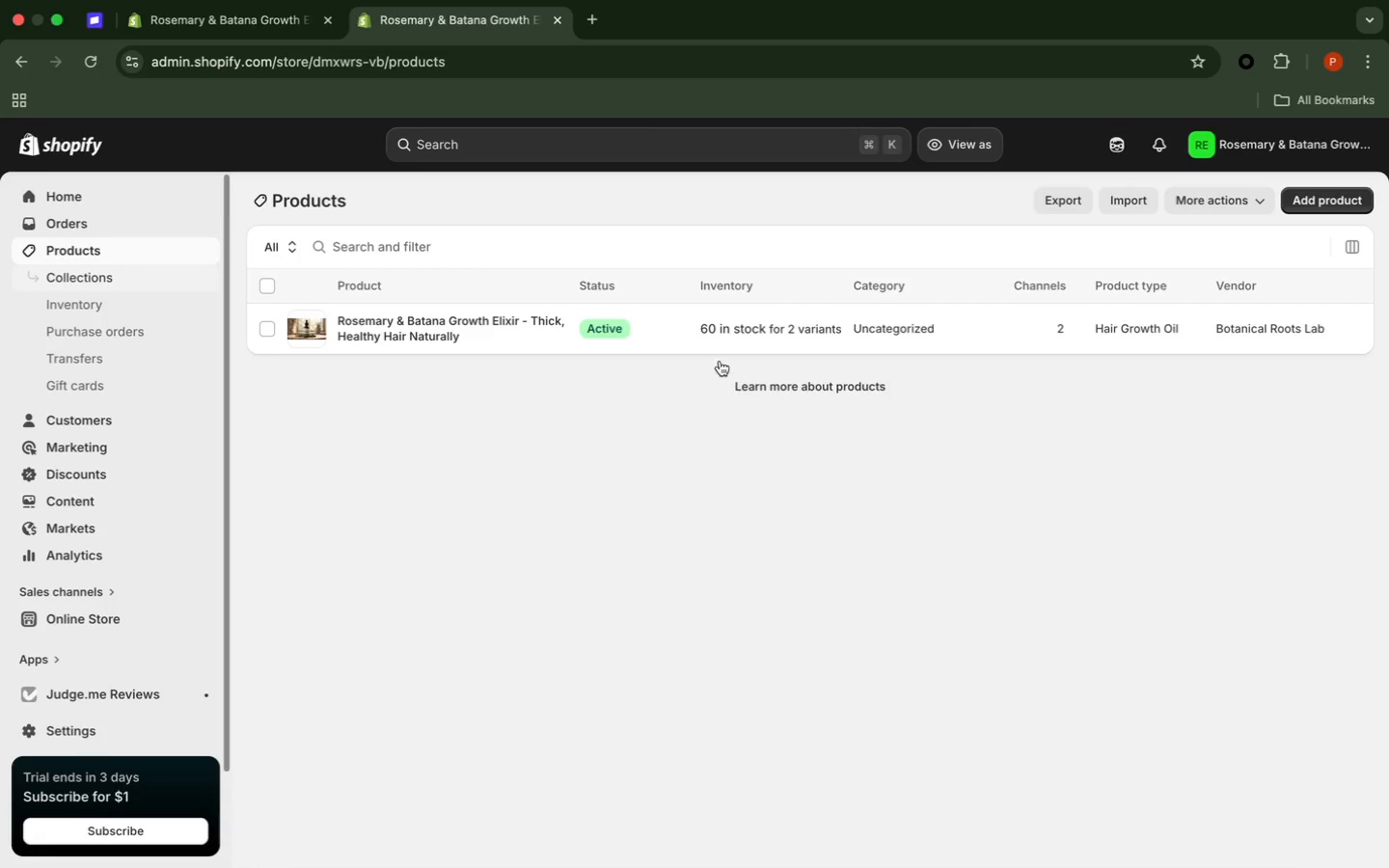 
left_click([675, 326])
 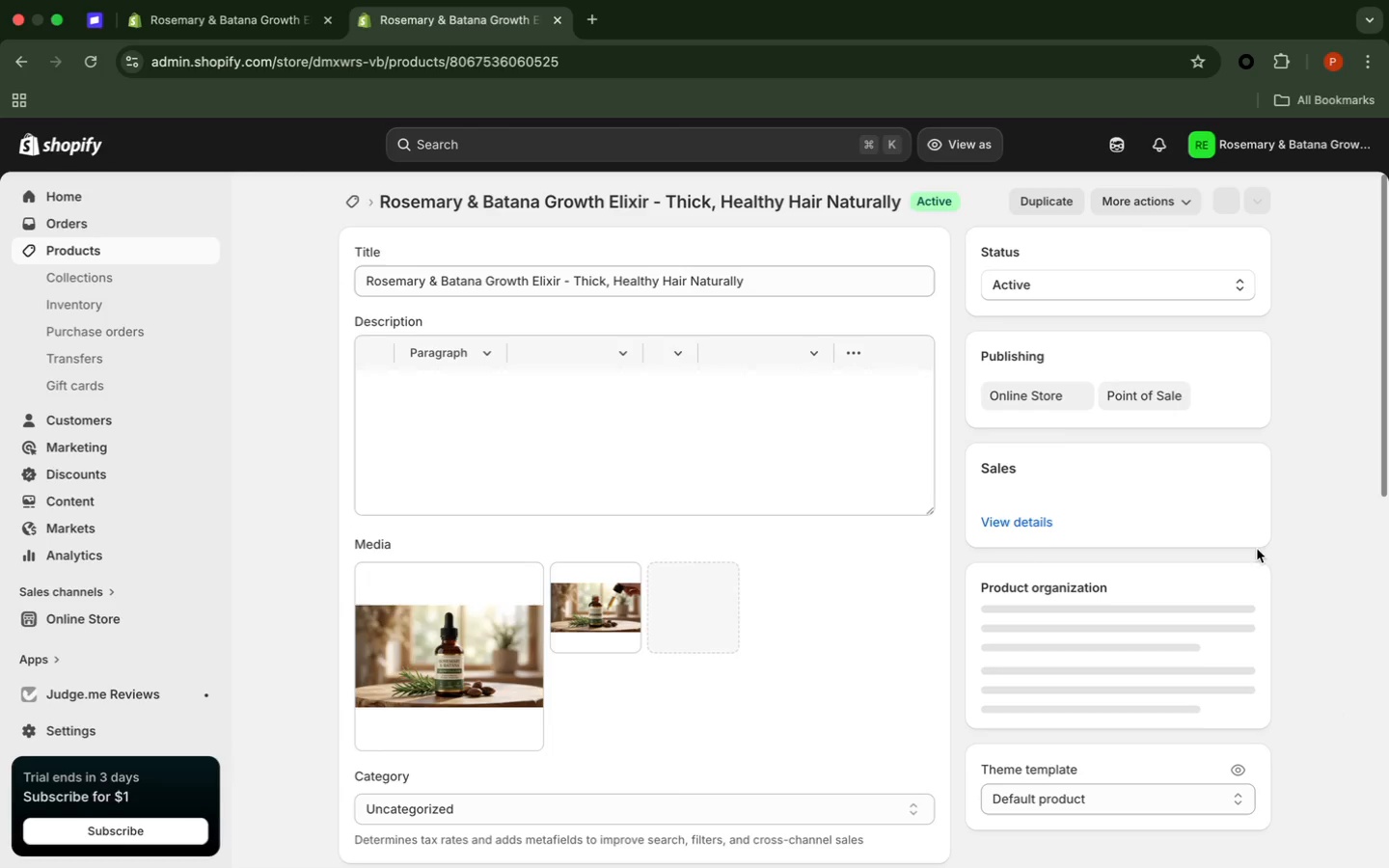 
wait(11.17)
 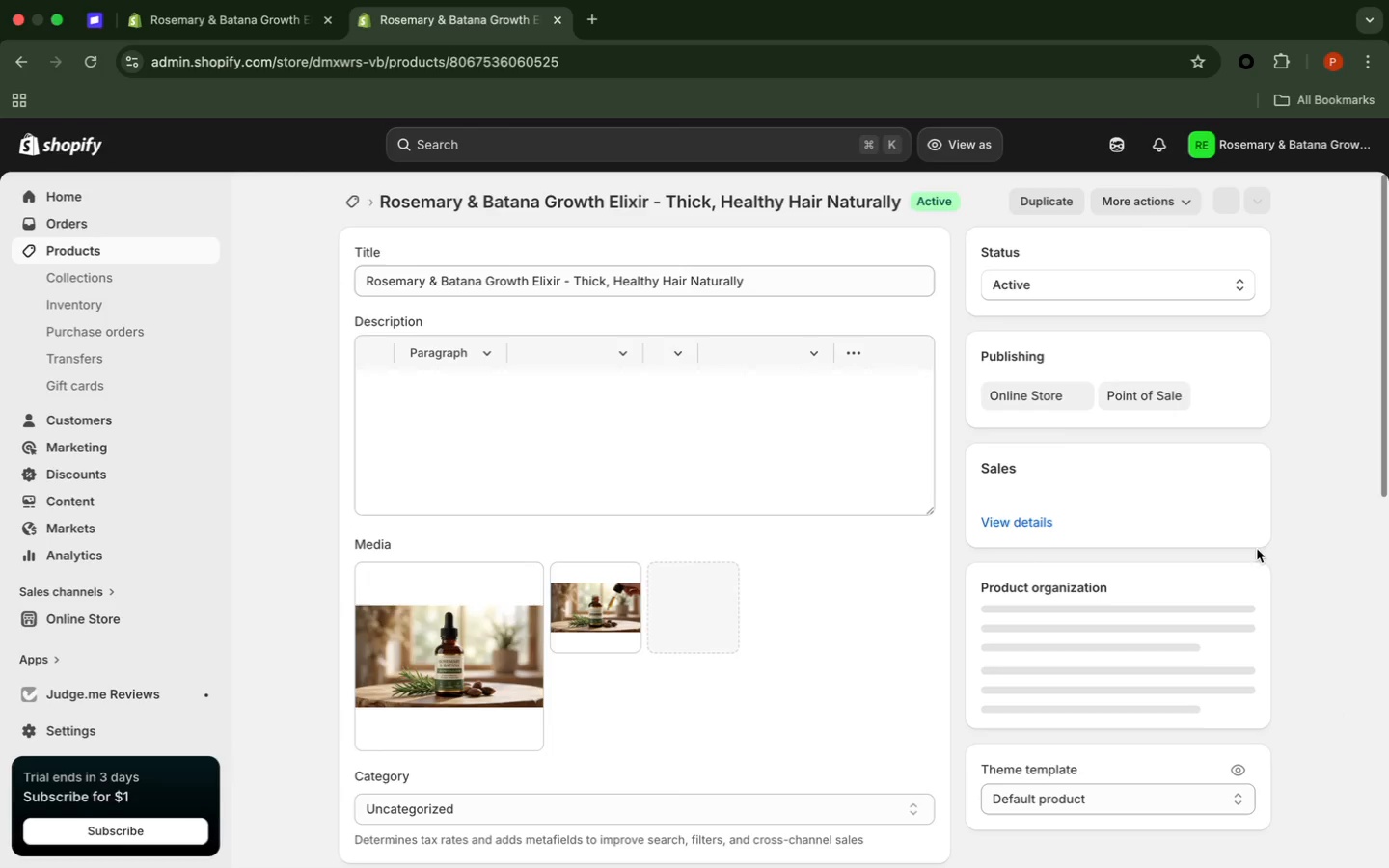 
left_click([1347, 517])
 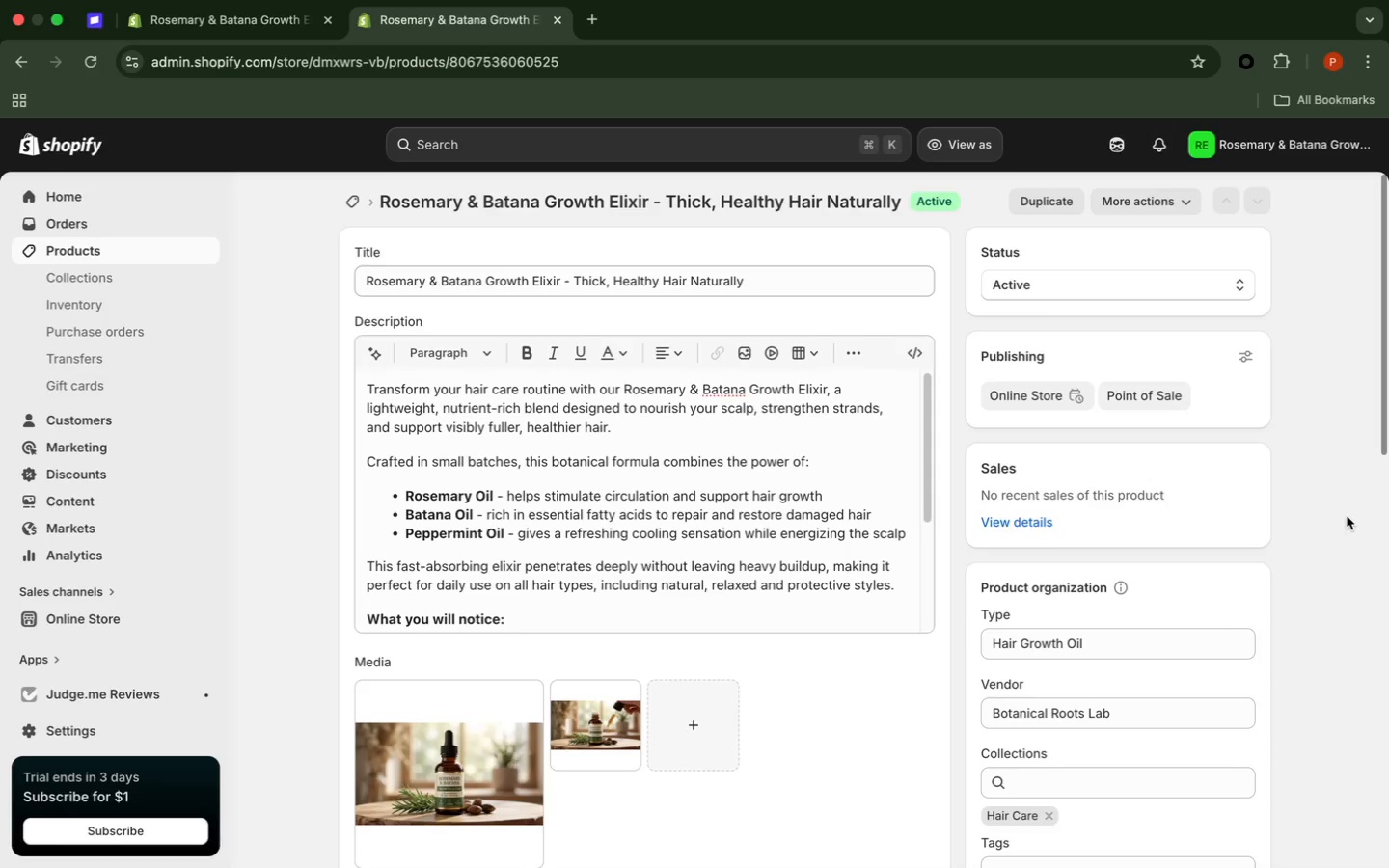 
scroll: coordinate [1346, 512], scroll_direction: down, amount: 11.0
 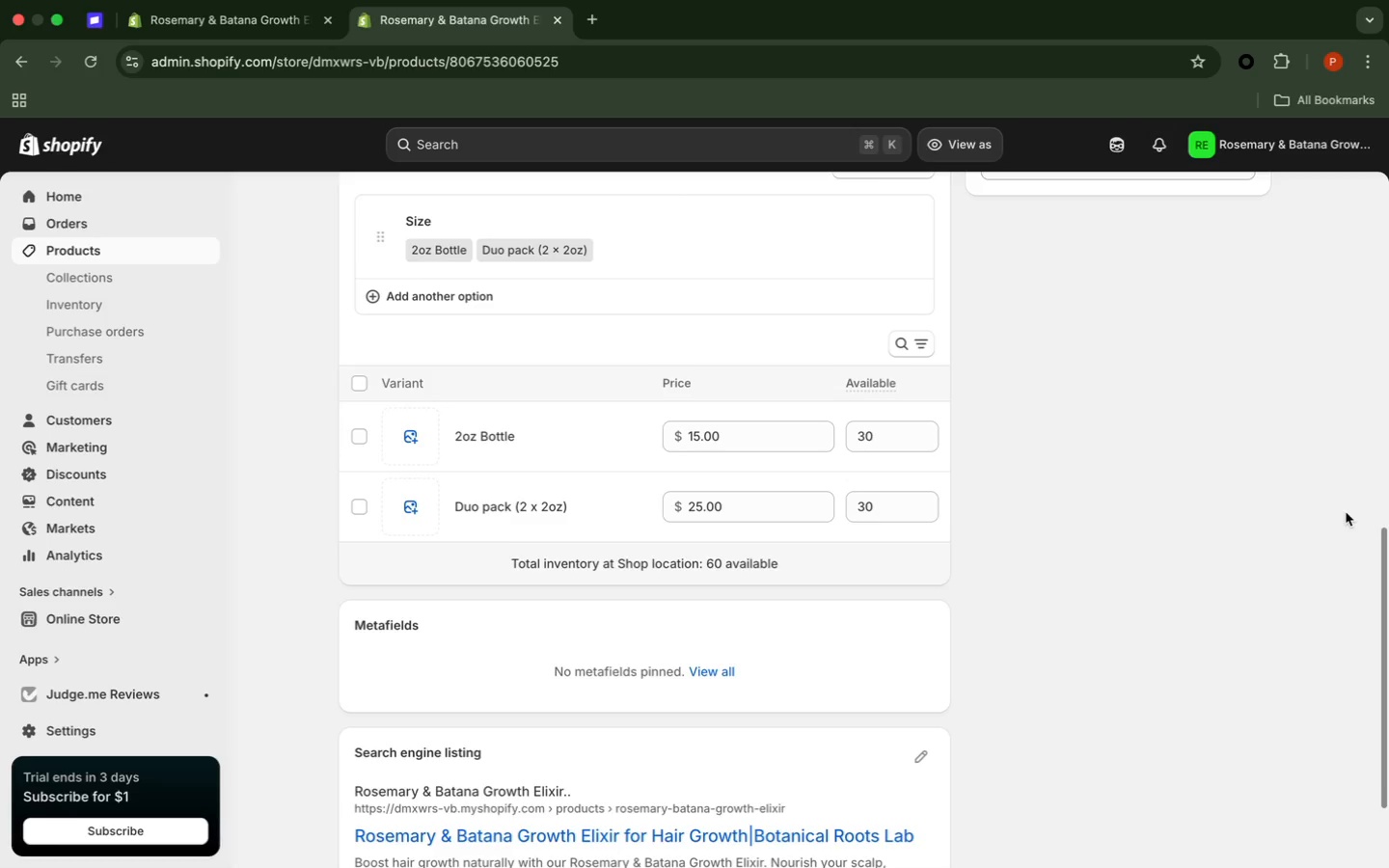 
scroll: coordinate [1347, 511], scroll_direction: down, amount: 10.0
 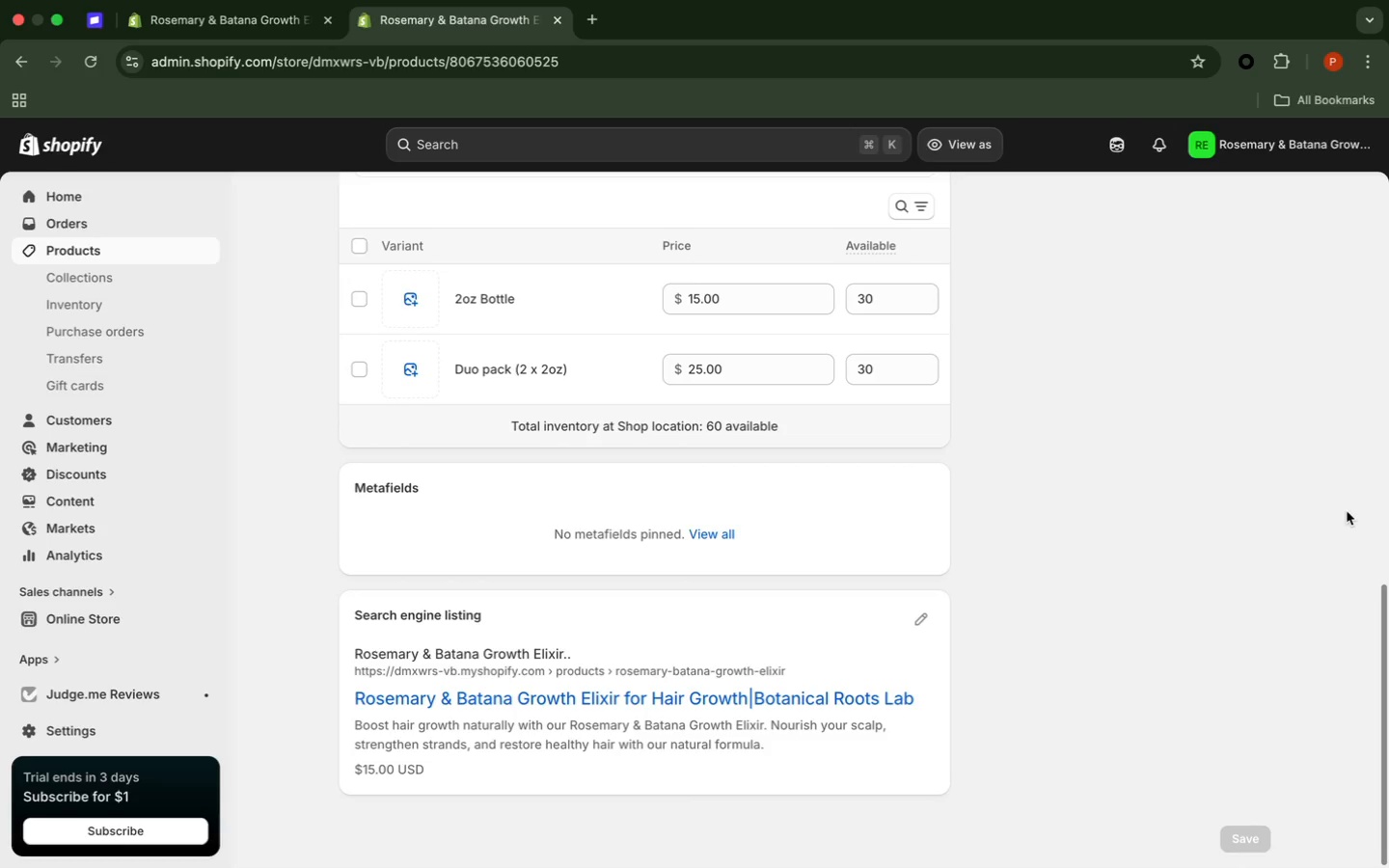 
scroll: coordinate [1347, 511], scroll_direction: up, amount: 5.0
 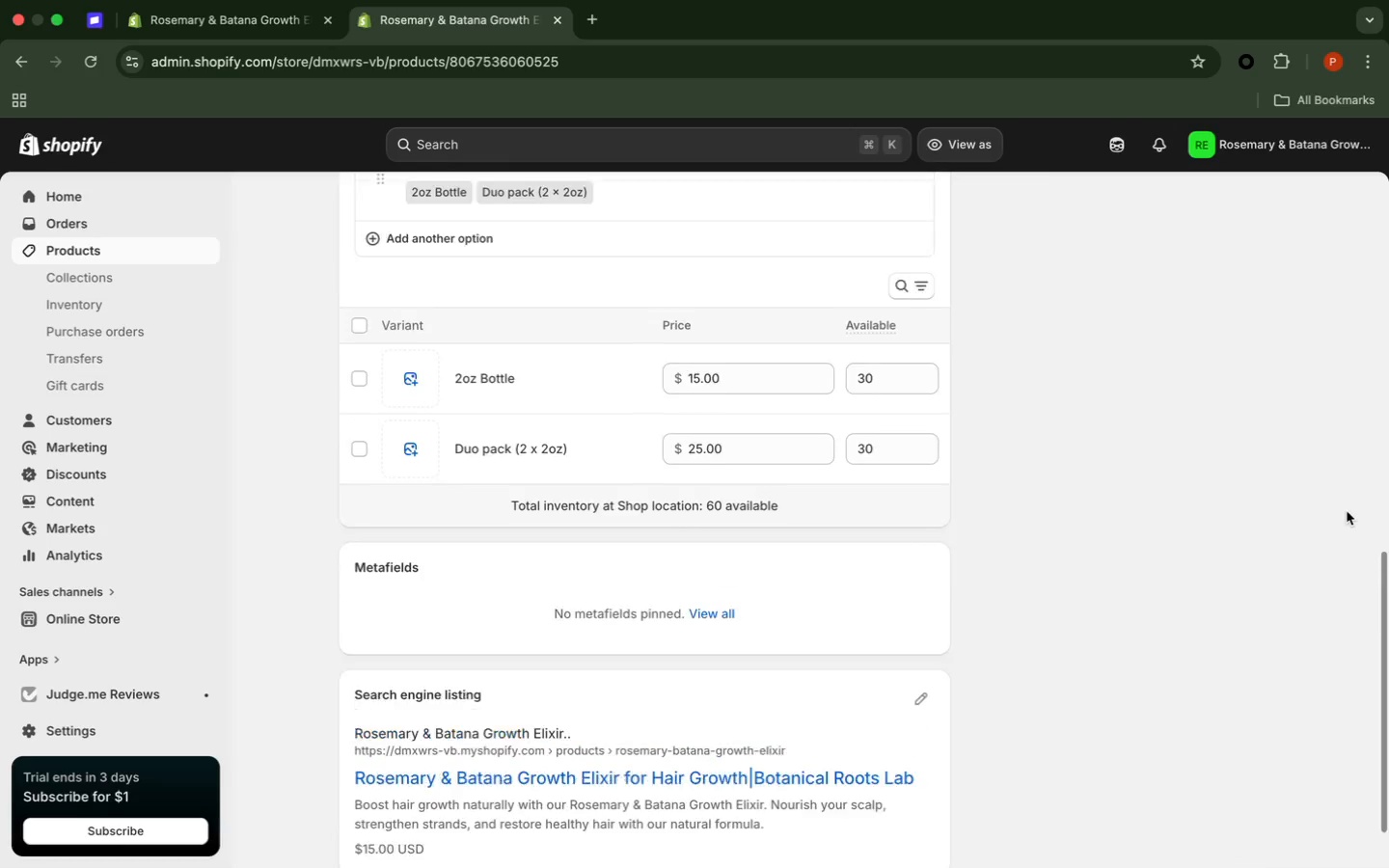 
scroll: coordinate [1347, 511], scroll_direction: down, amount: 14.0
 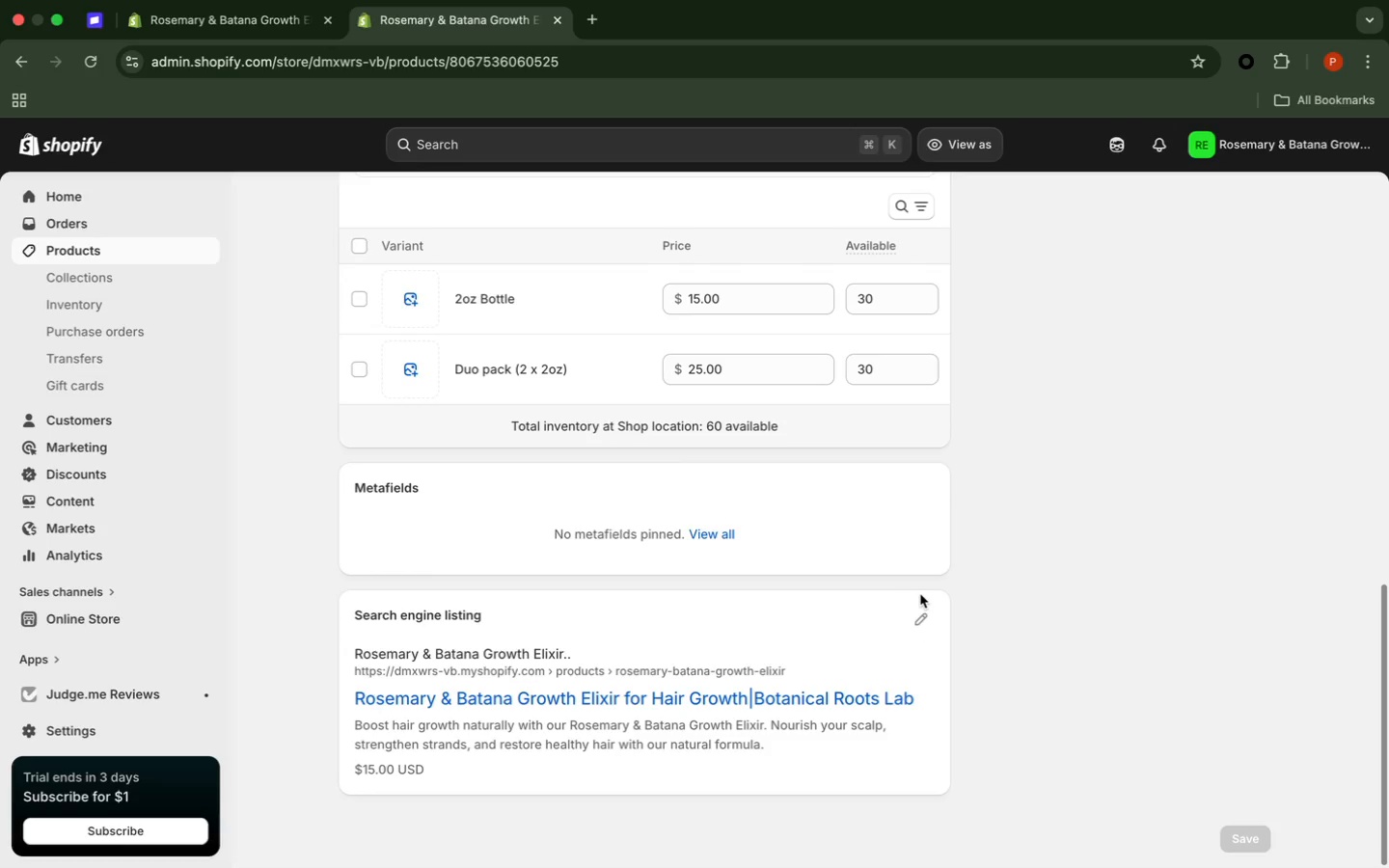 
wait(5.97)
 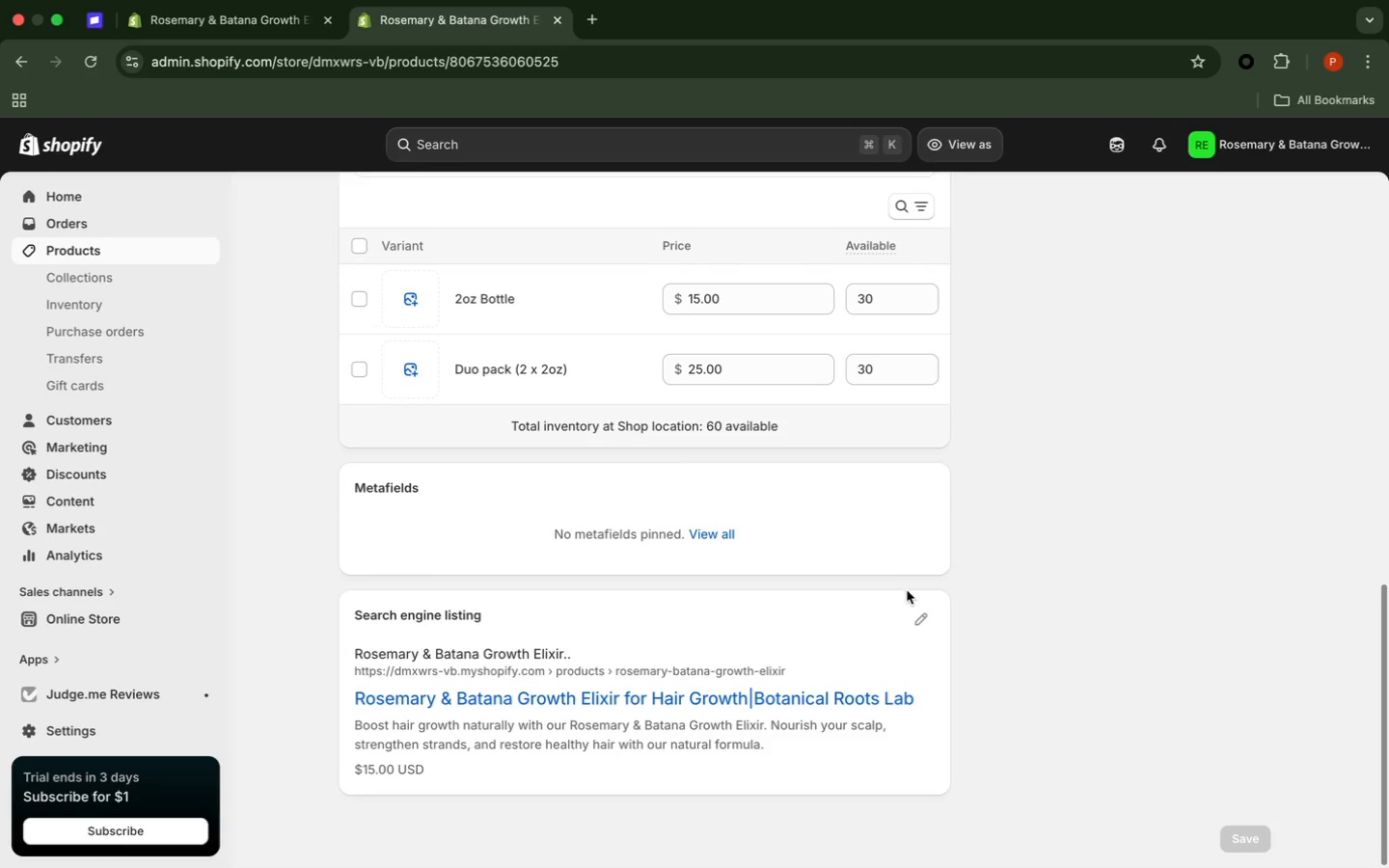 
left_click([1156, 584])
 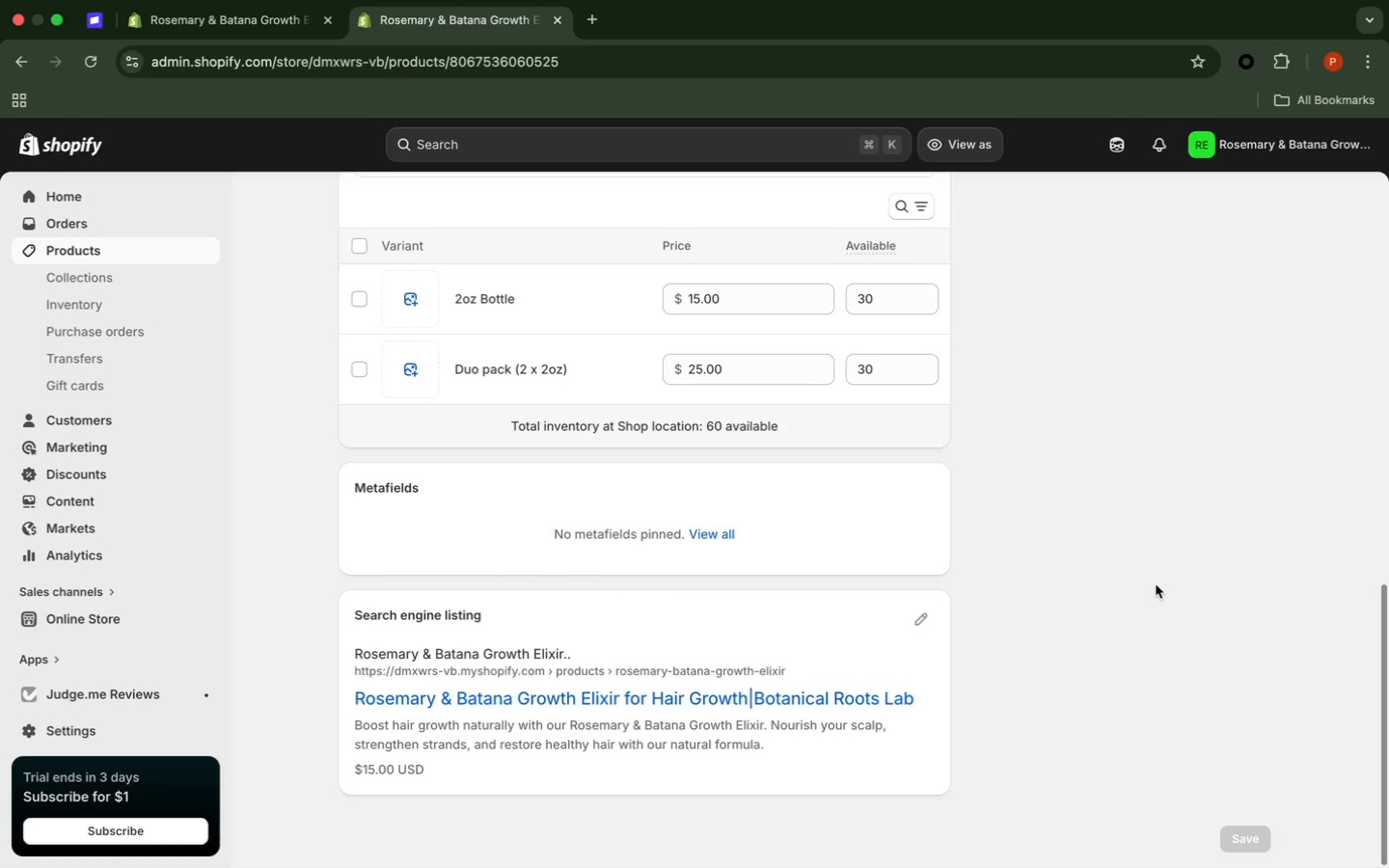 
scroll: coordinate [1155, 584], scroll_direction: up, amount: 34.0
 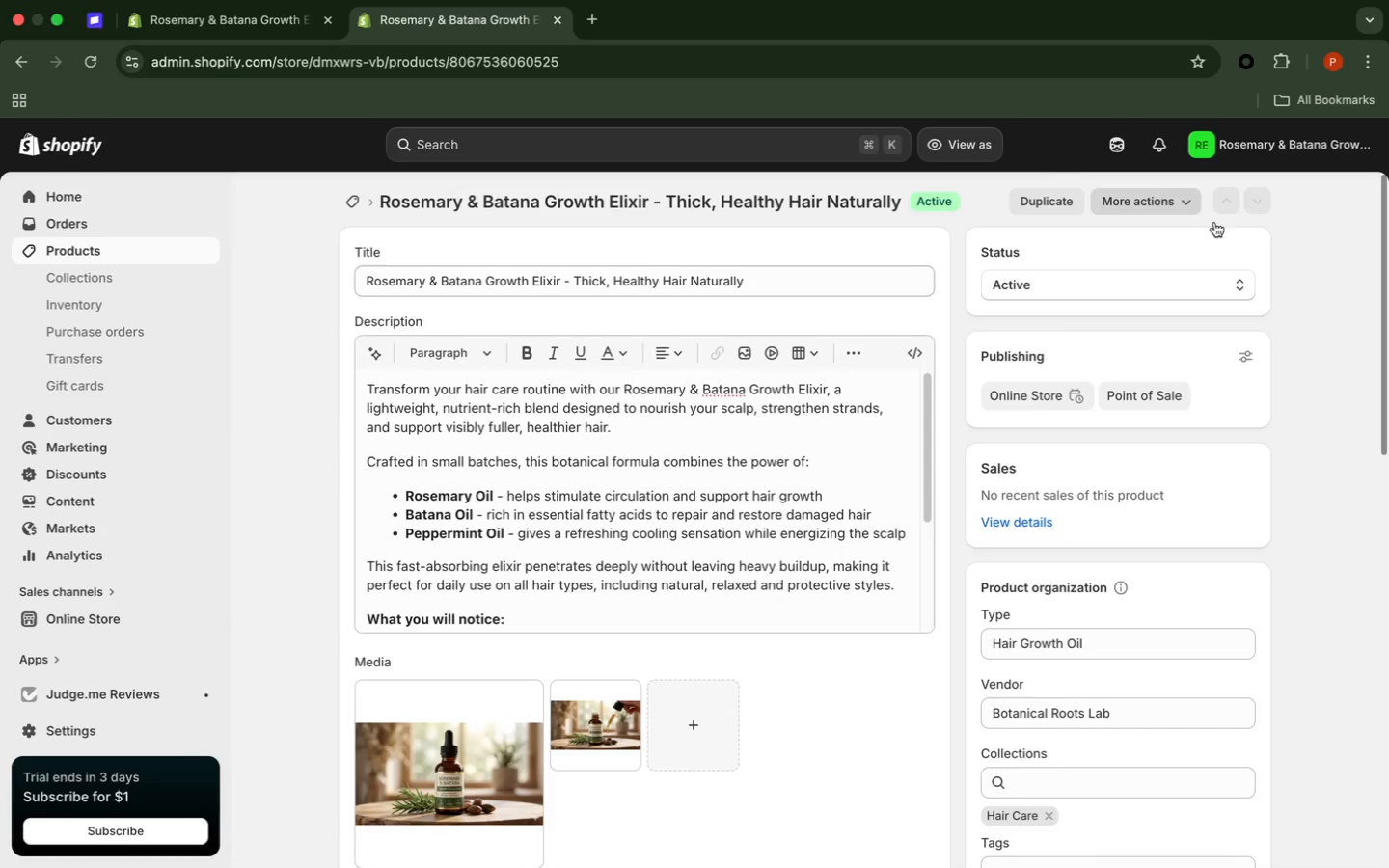 
left_click([1164, 202])
 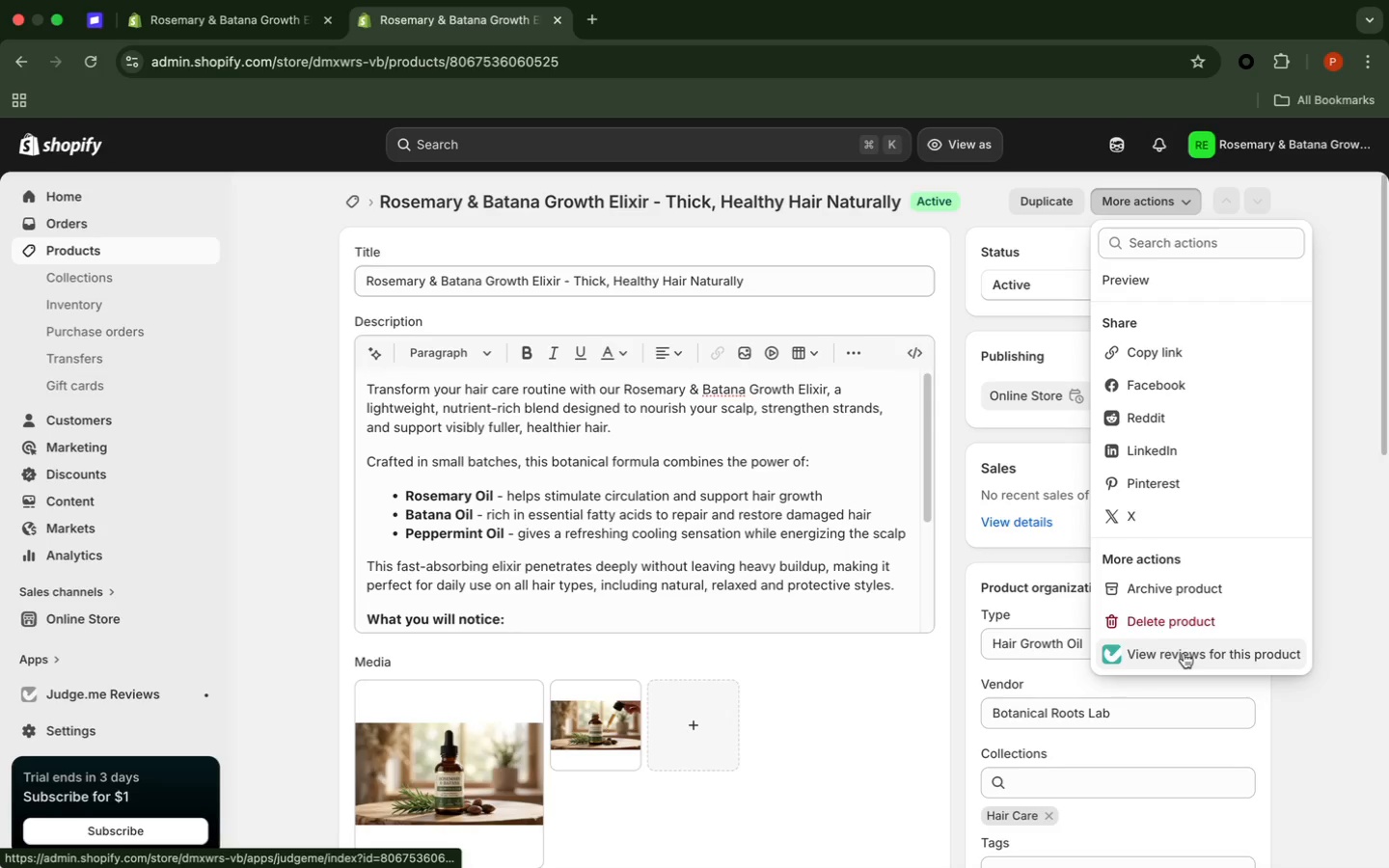 
left_click([1184, 653])
 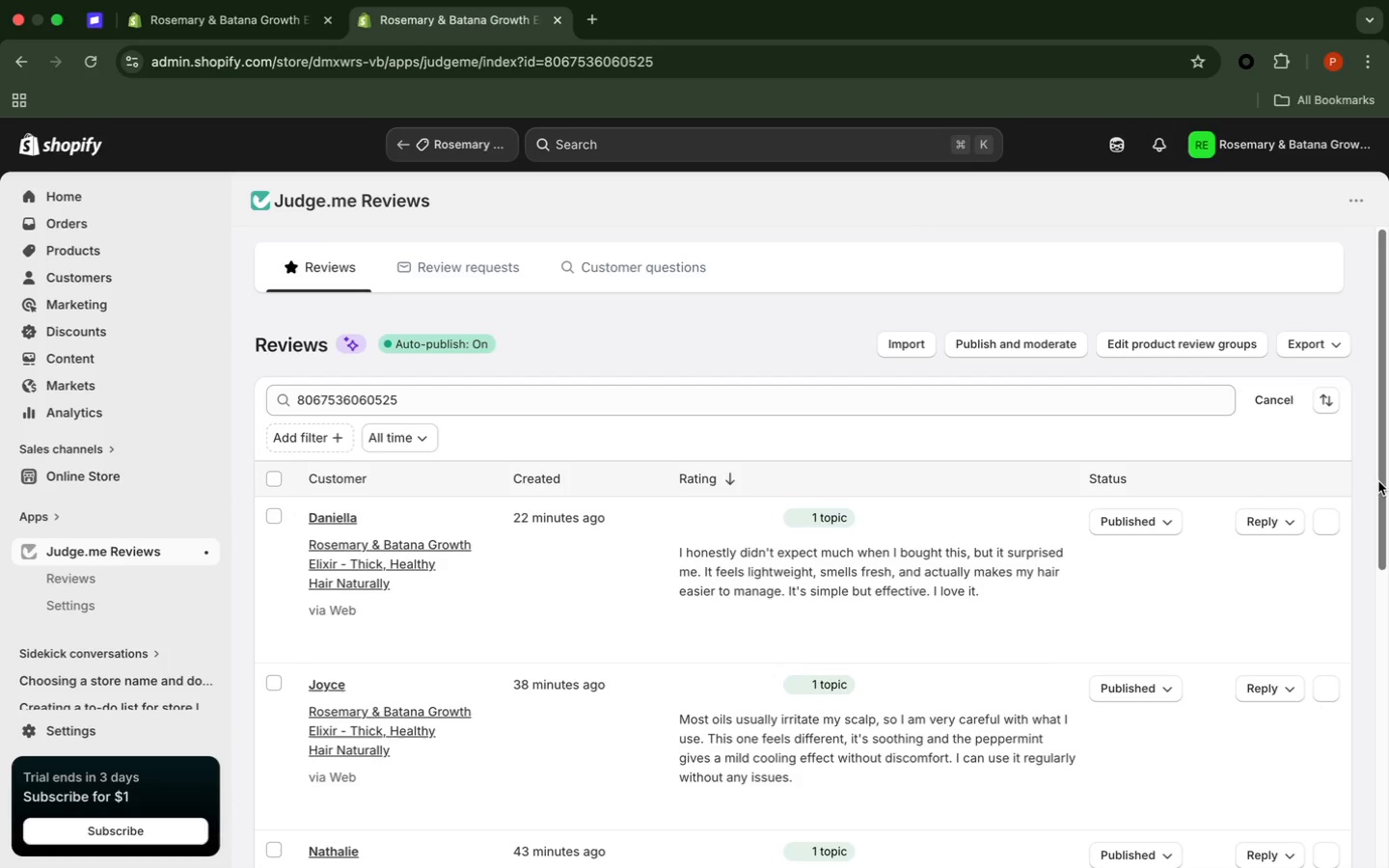 
wait(31.61)
 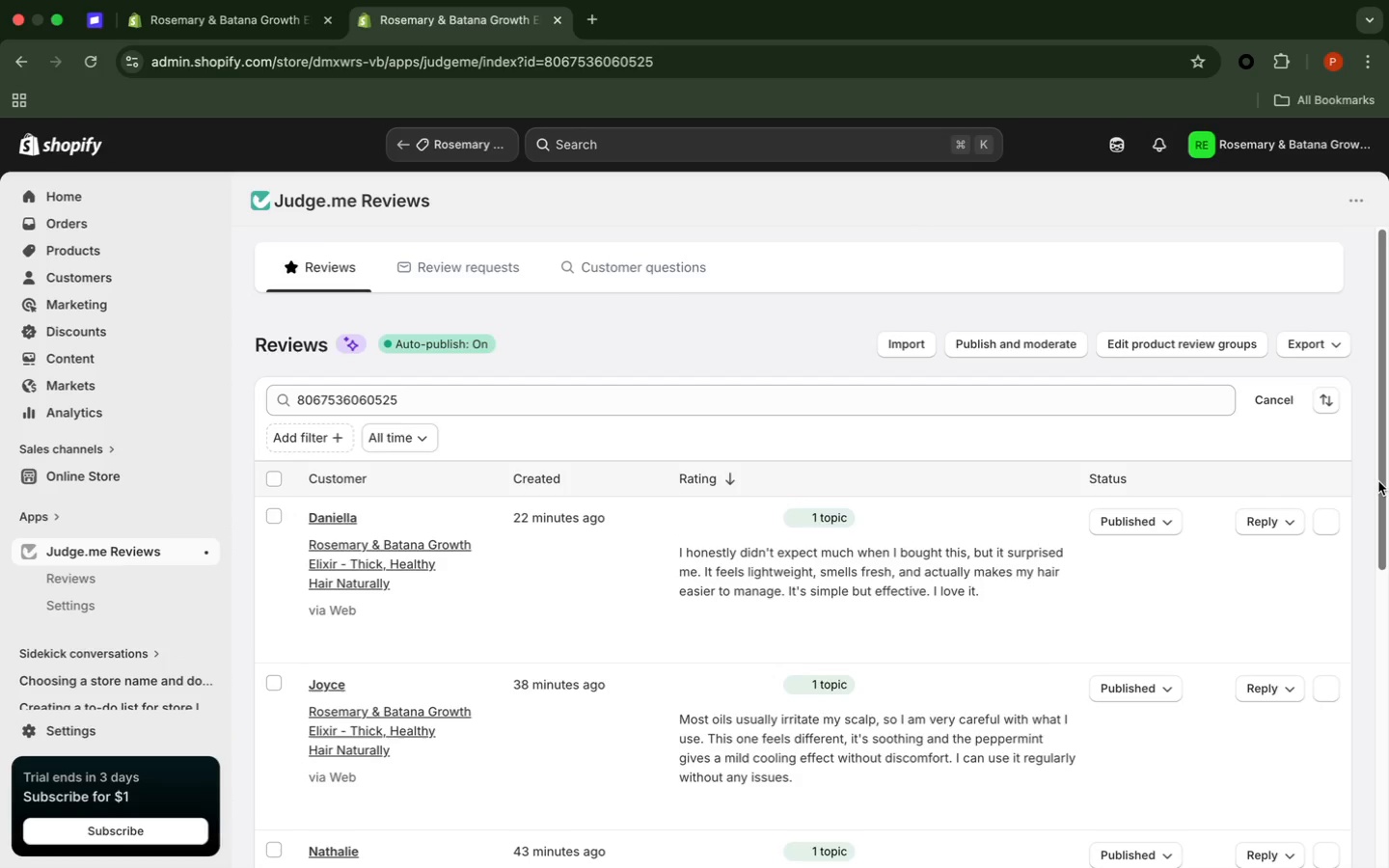 
left_click([1372, 476])
 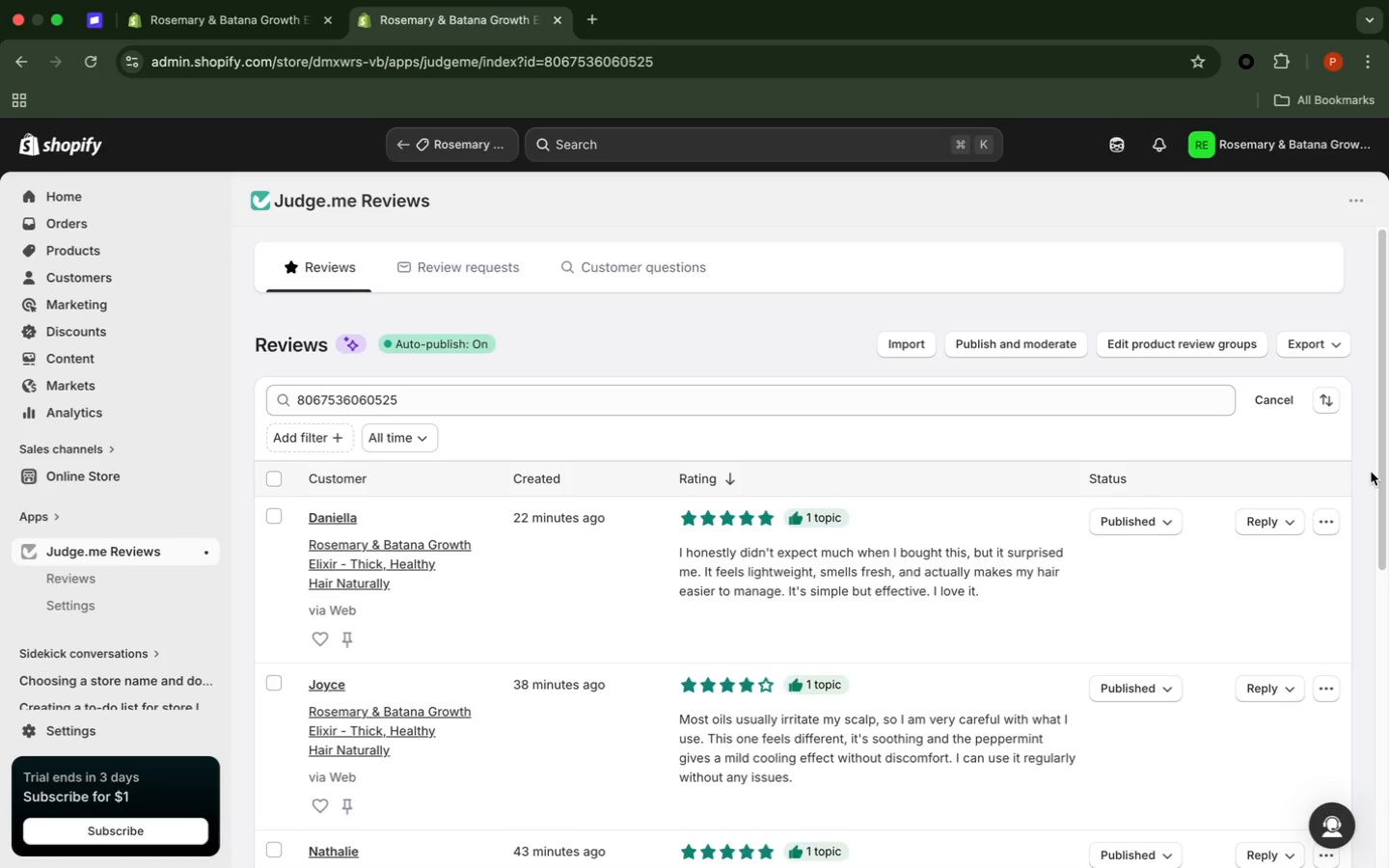 
scroll: coordinate [1371, 472], scroll_direction: down, amount: 1.0
 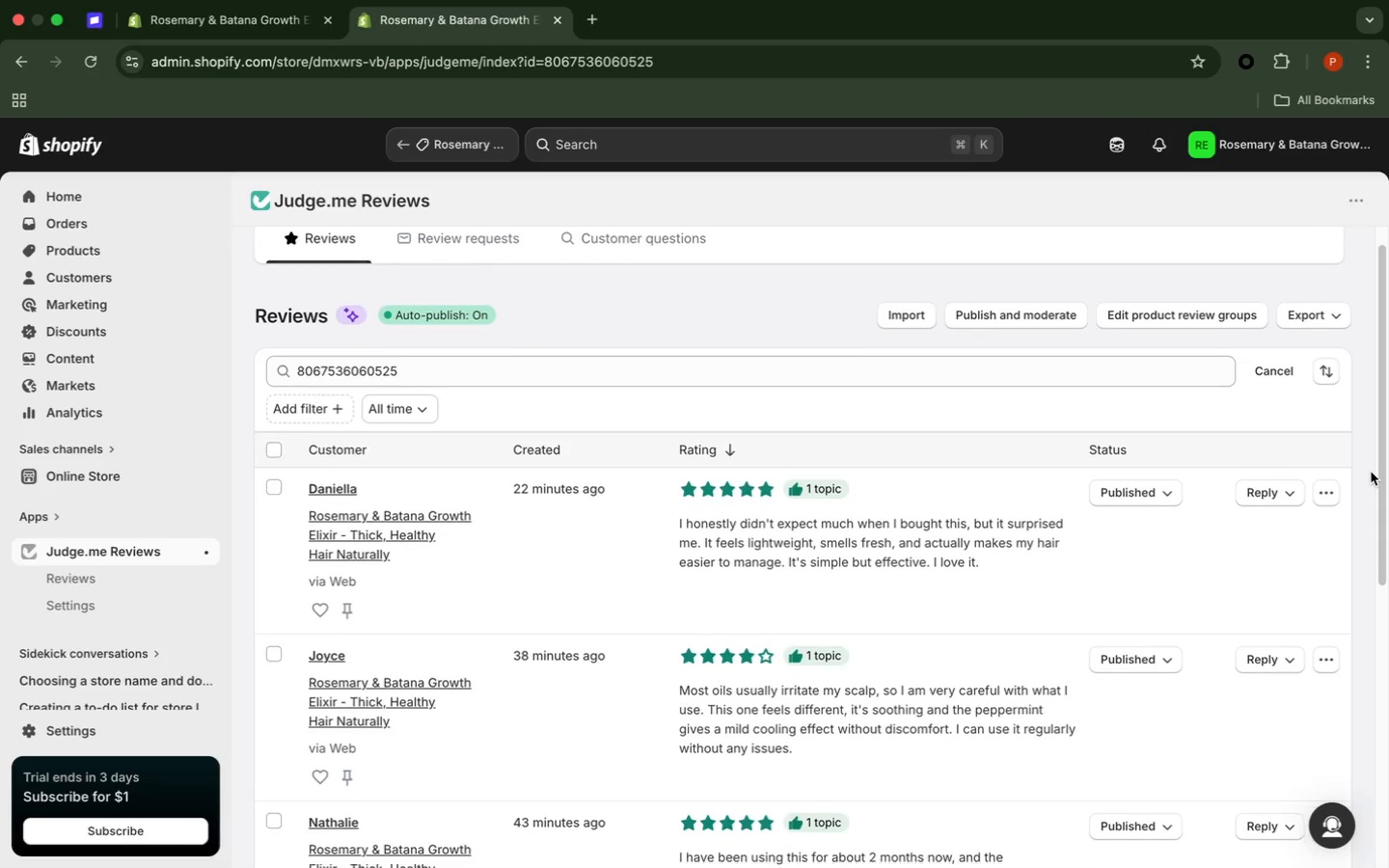 
scroll: coordinate [1371, 472], scroll_direction: up, amount: 6.0
 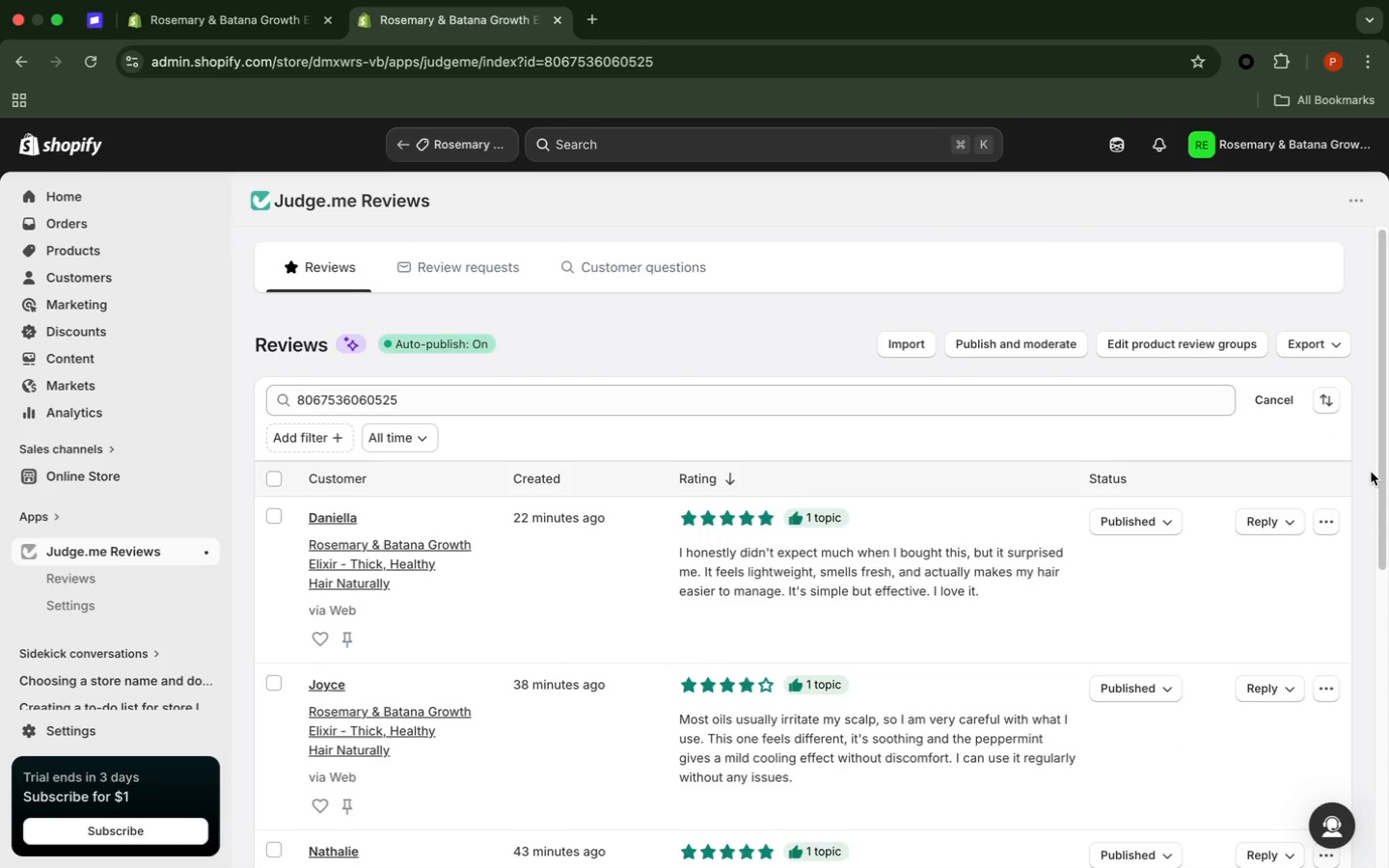 
scroll: coordinate [1371, 472], scroll_direction: down, amount: 1.0
 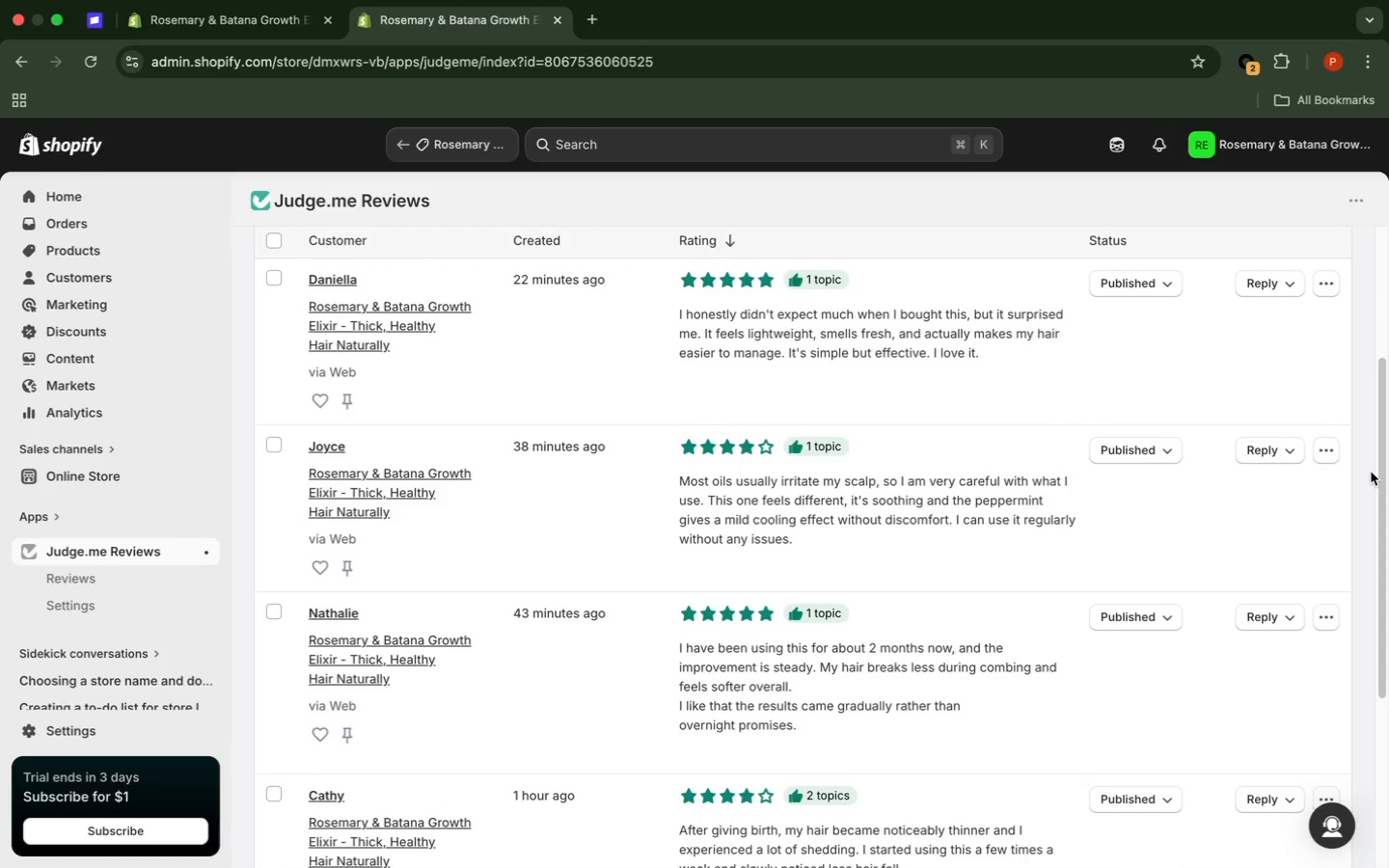 
wait(5.12)
 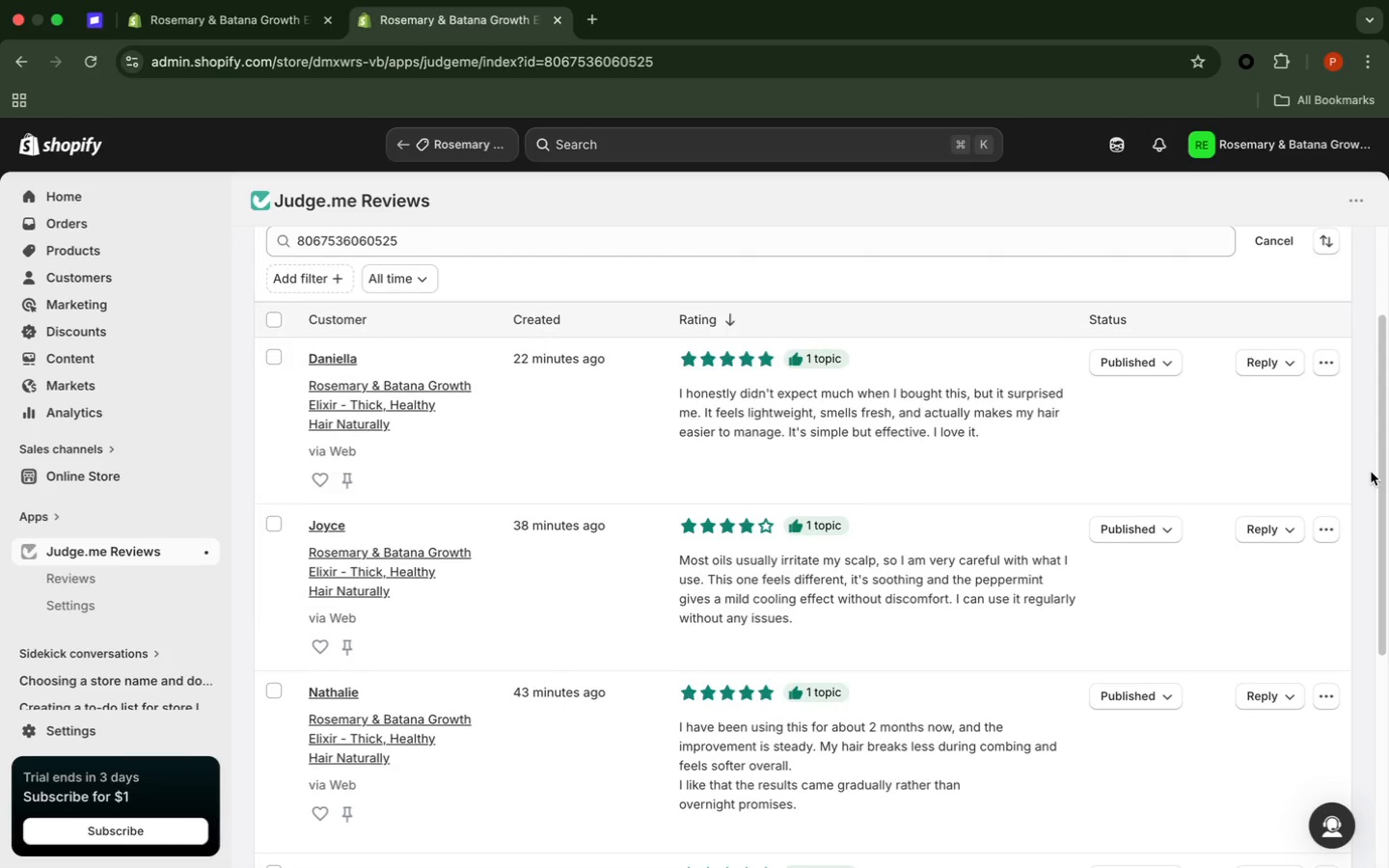 
scroll: coordinate [1371, 472], scroll_direction: down, amount: 5.0
 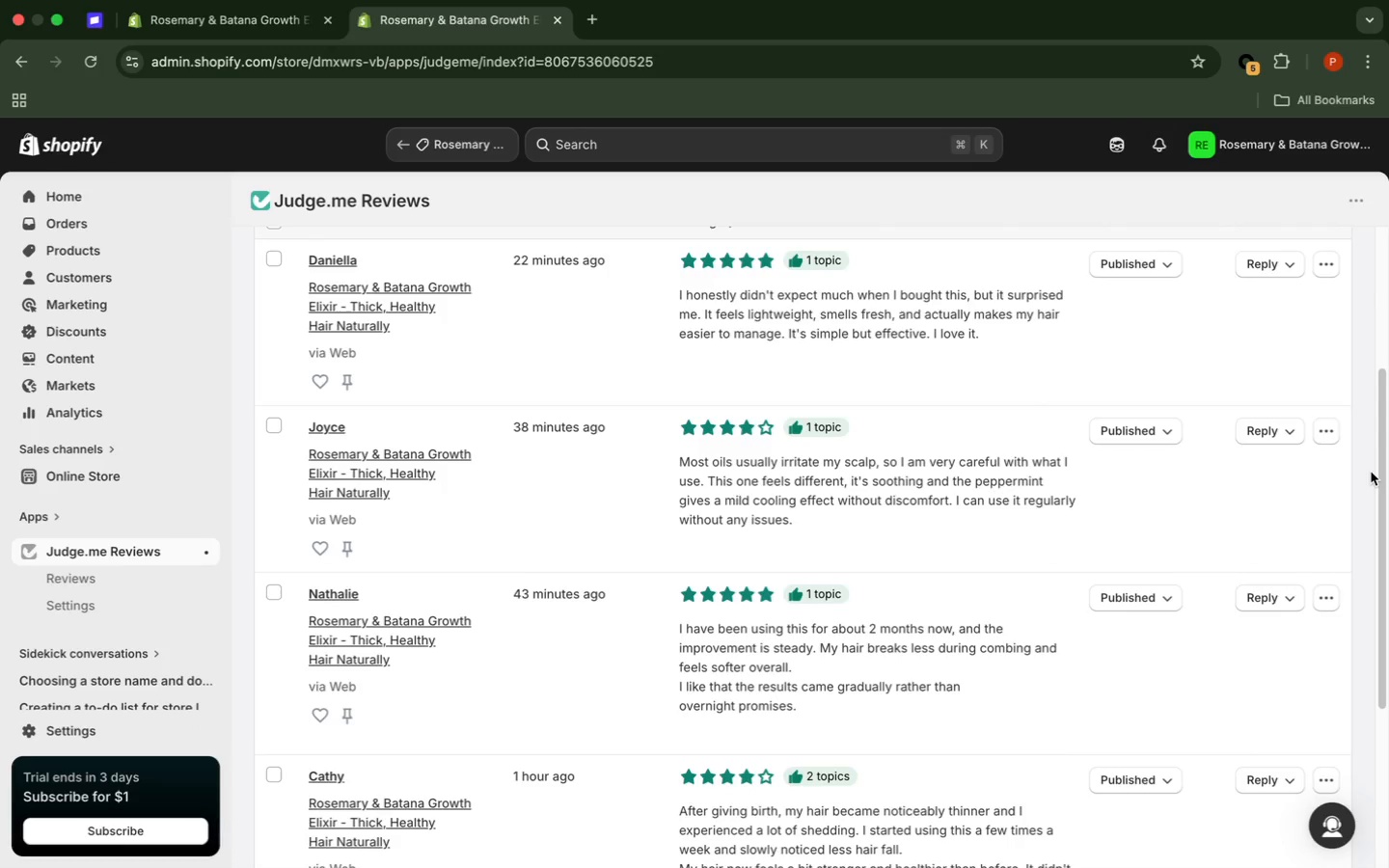 
scroll: coordinate [1371, 472], scroll_direction: up, amount: 6.0
 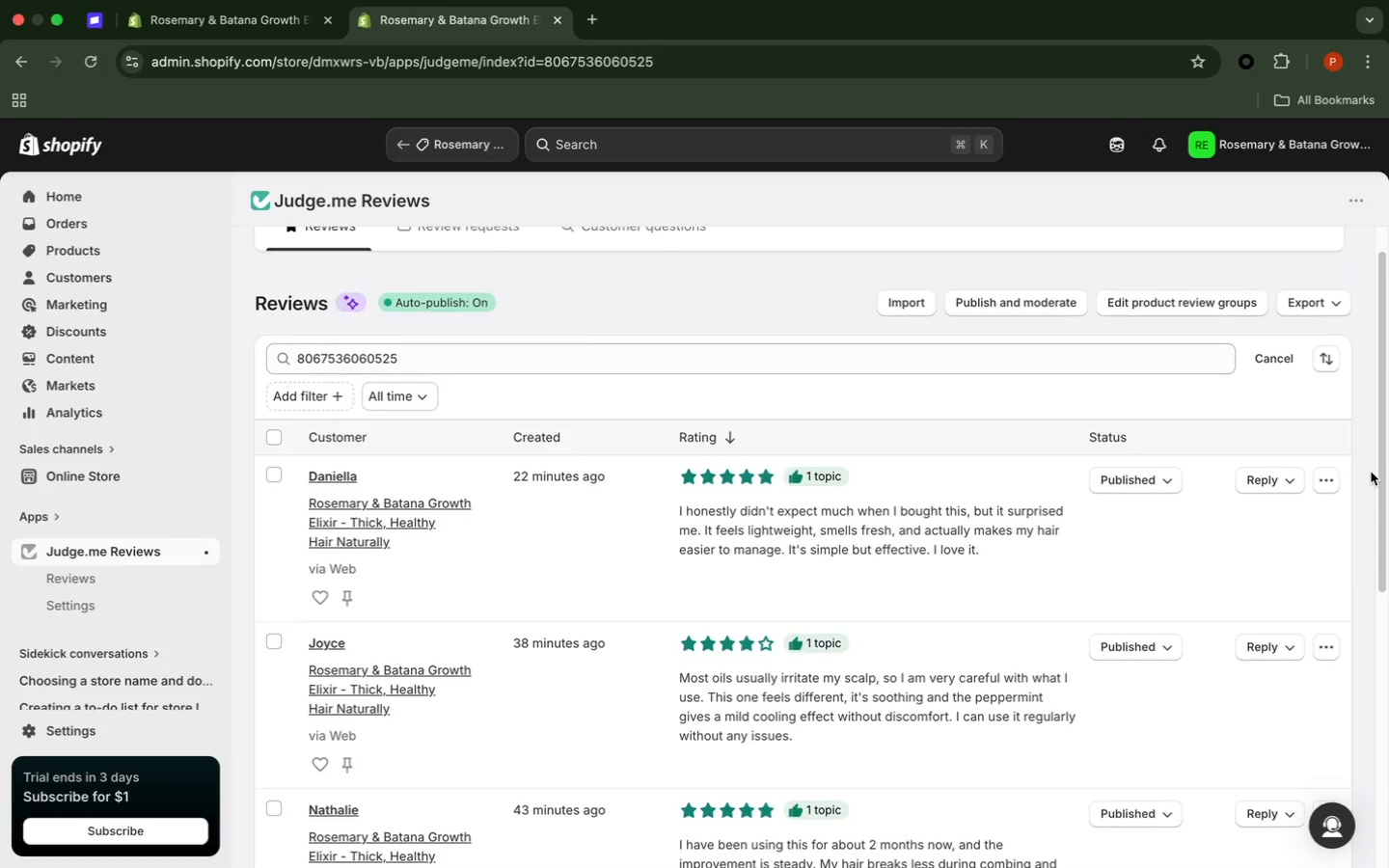 
scroll: coordinate [1371, 472], scroll_direction: down, amount: 3.0
 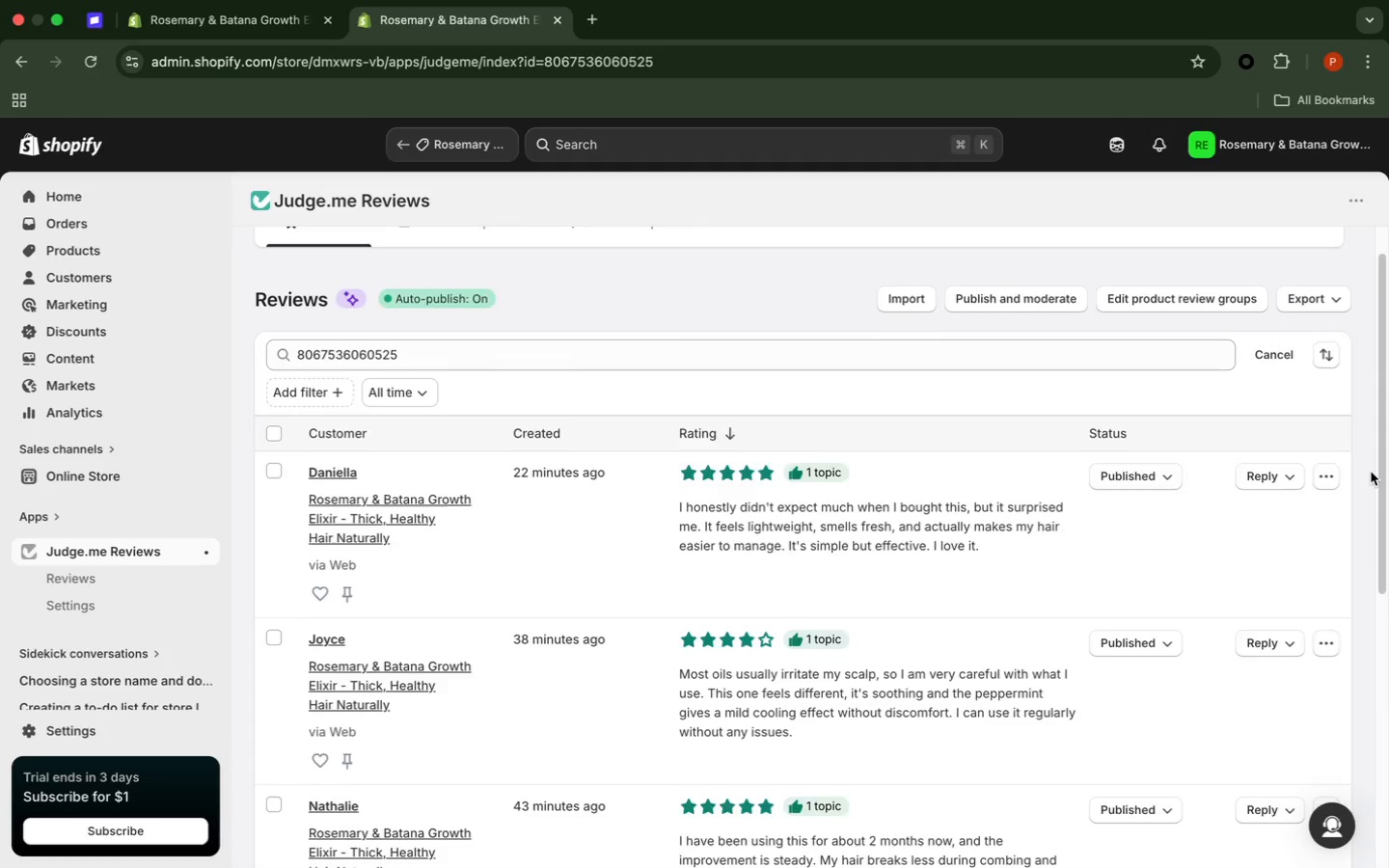 
scroll: coordinate [1371, 472], scroll_direction: up, amount: 1.0
 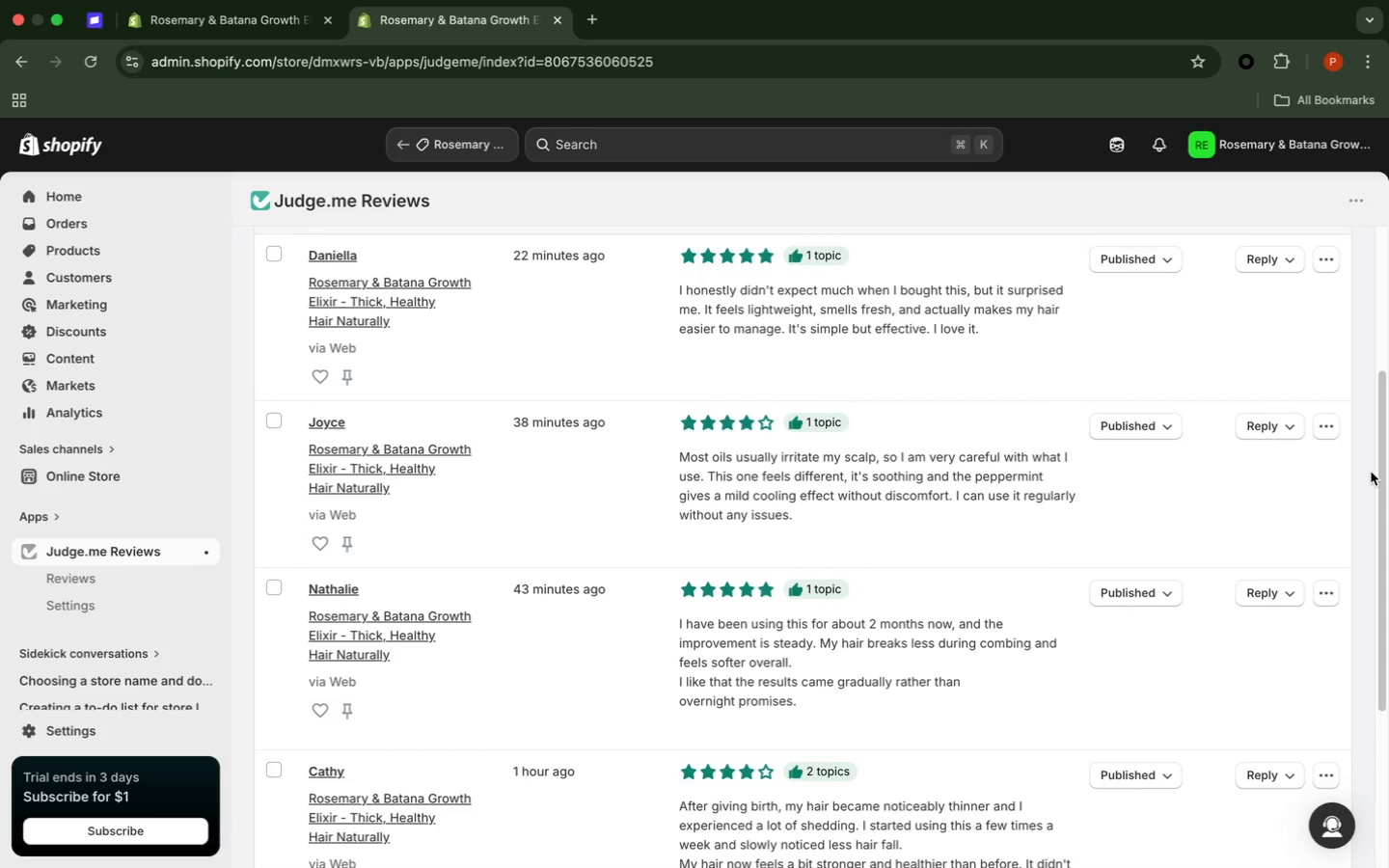 
scroll: coordinate [1371, 472], scroll_direction: down, amount: 17.0
 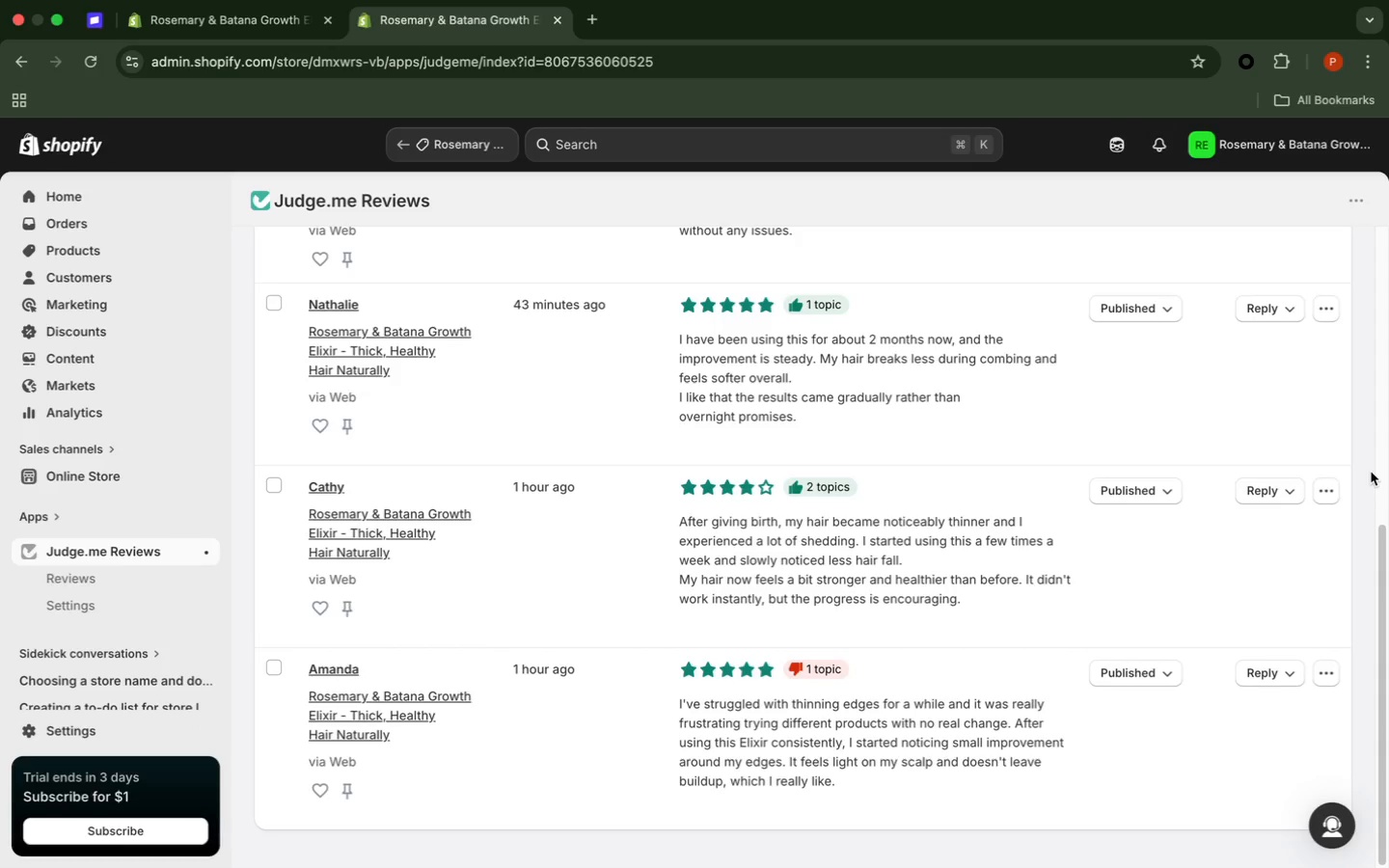 
scroll: coordinate [1362, 487], scroll_direction: up, amount: 3.0